 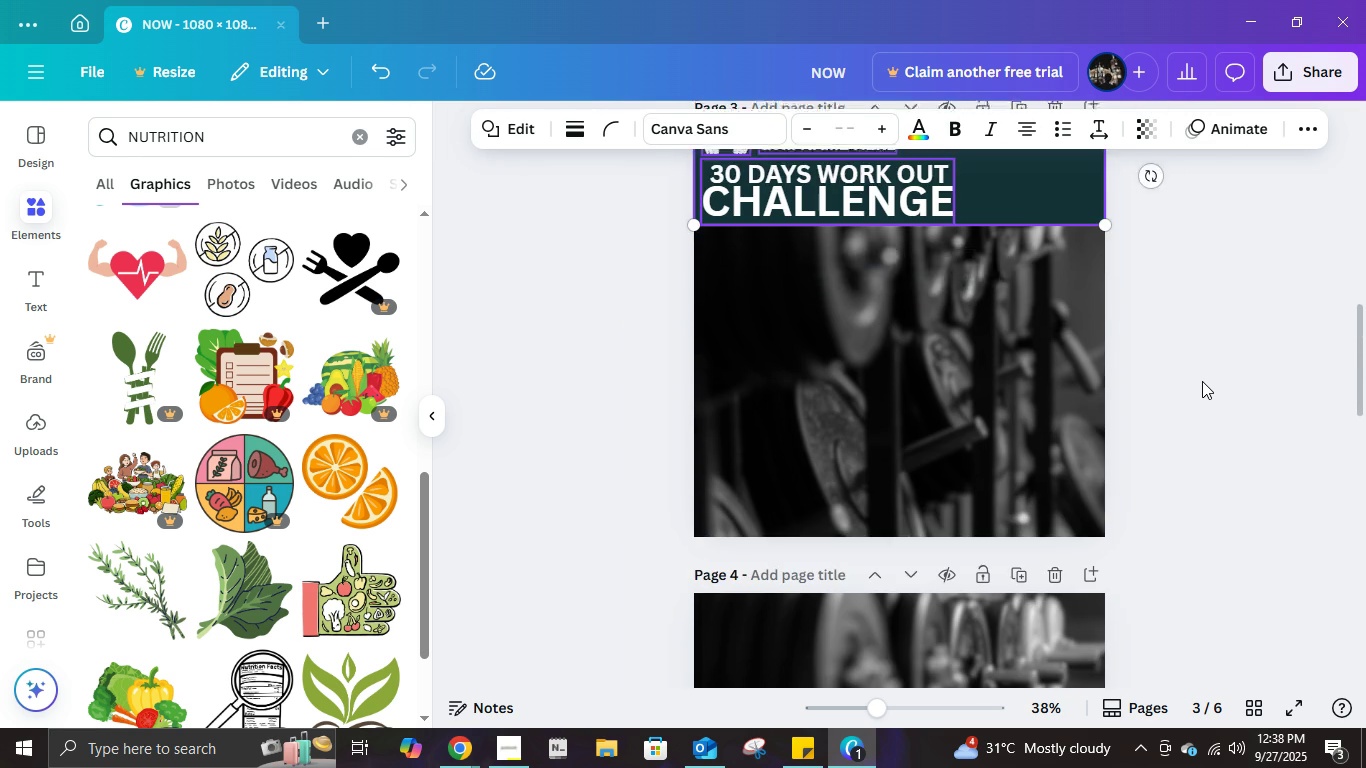 
scroll: coordinate [1202, 381], scroll_direction: up, amount: 2.0
 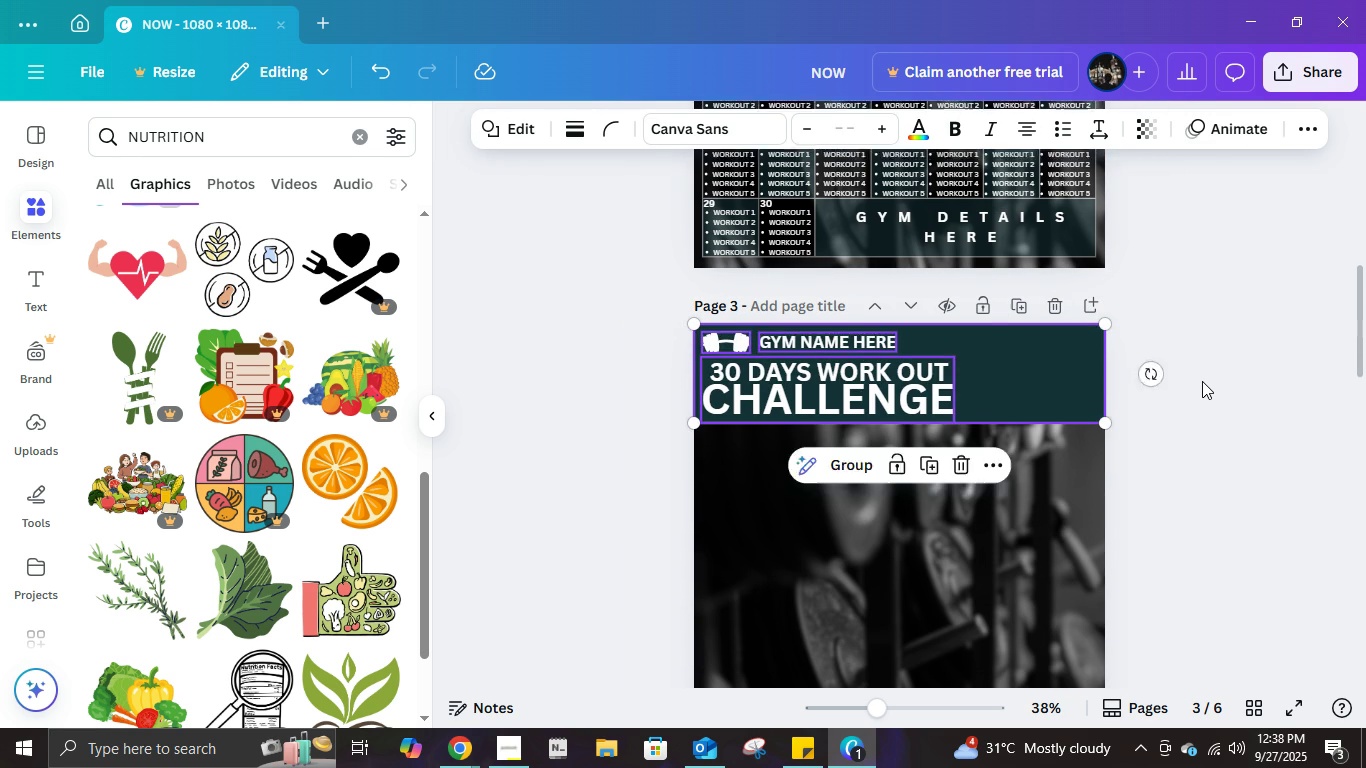 
left_click([1202, 381])
 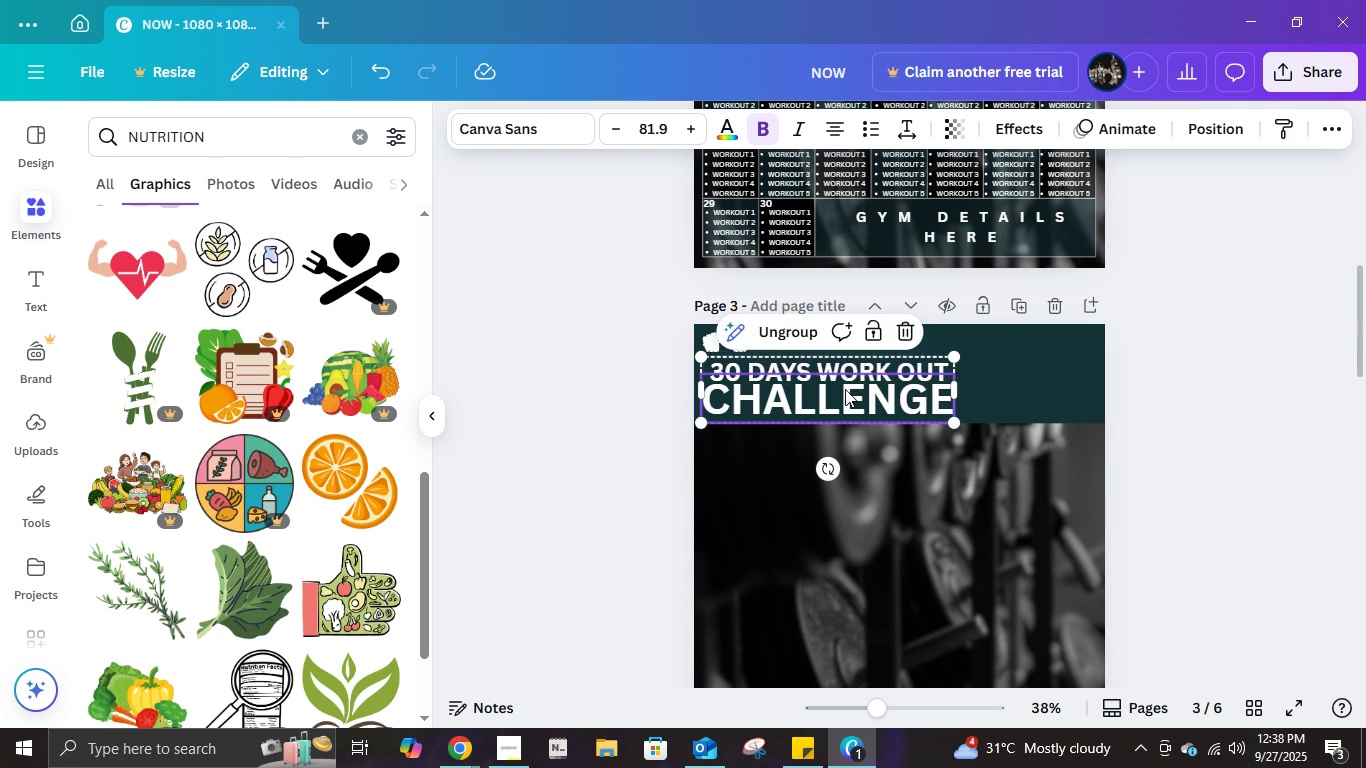 
left_click([845, 389])
 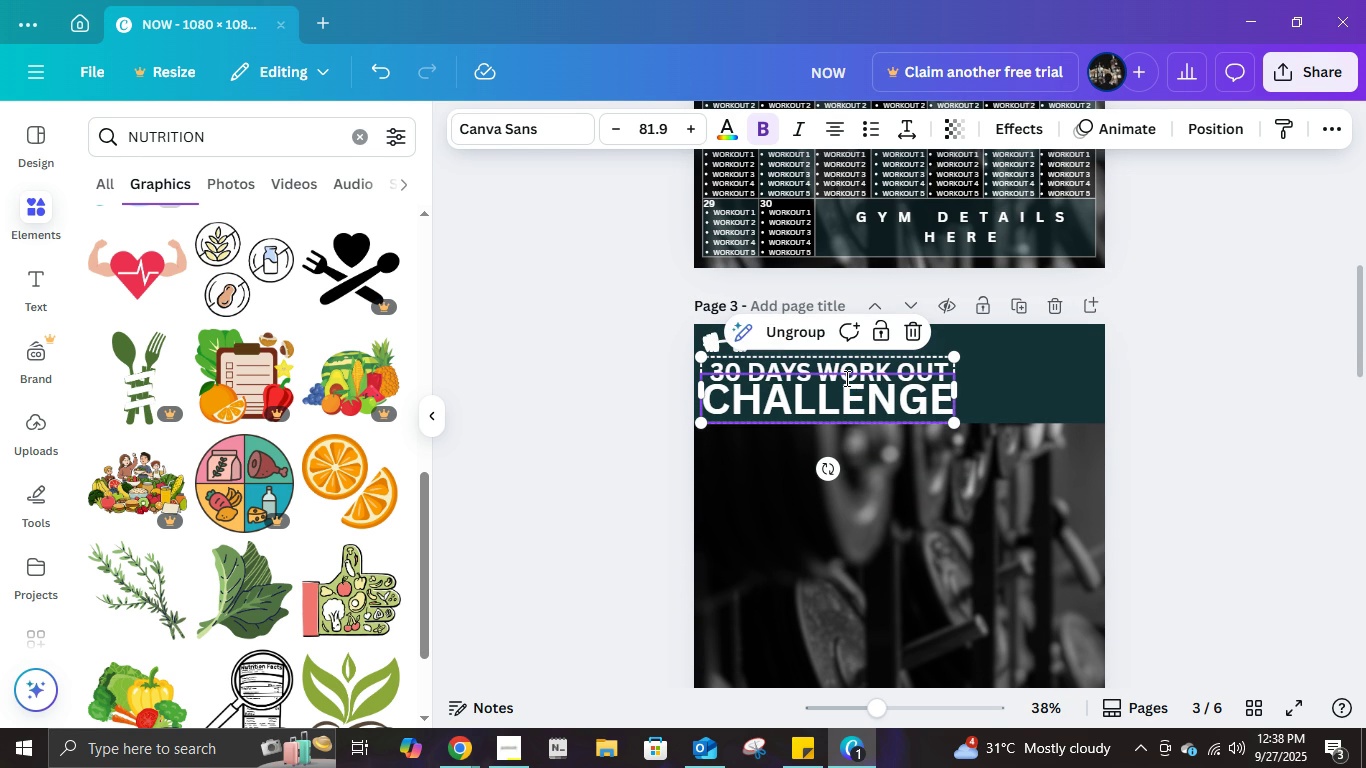 
left_click([845, 378])
 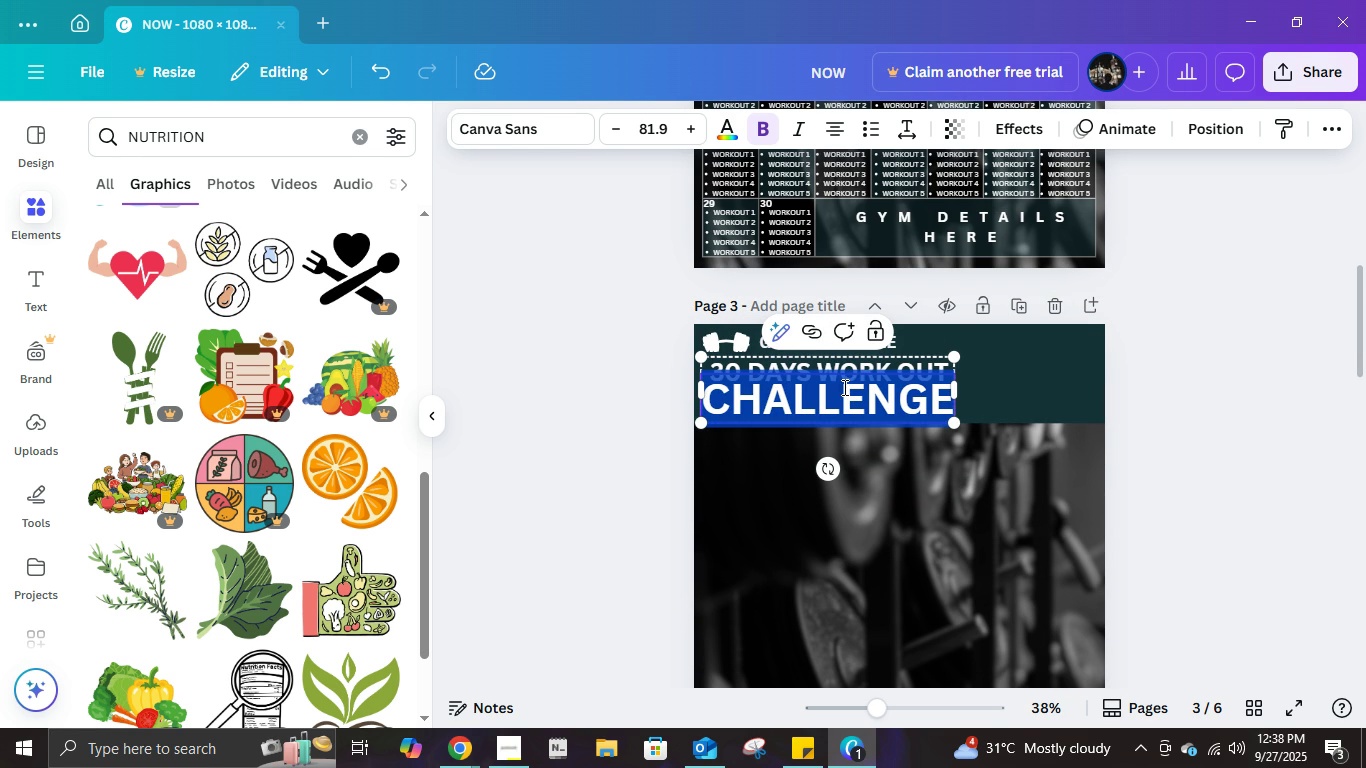 
type(HABITS)
 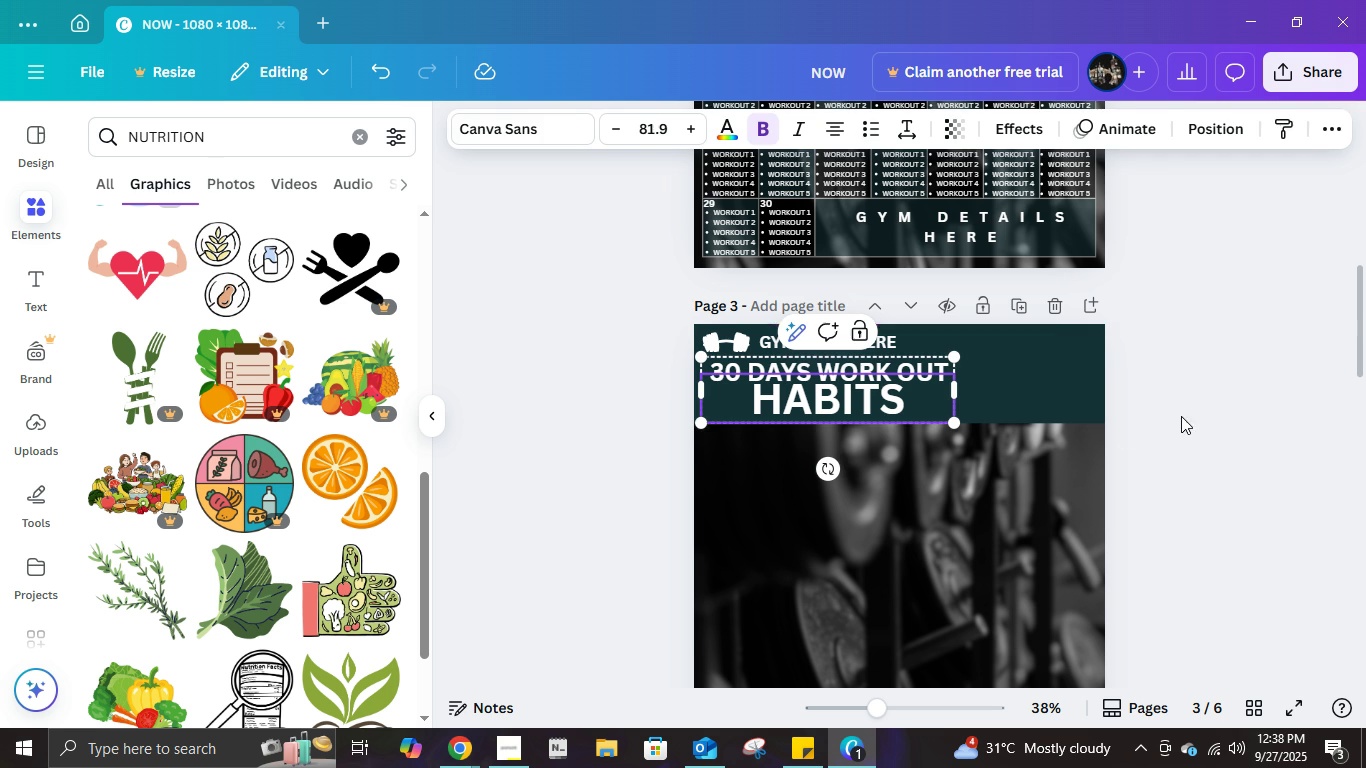 
left_click([1181, 416])
 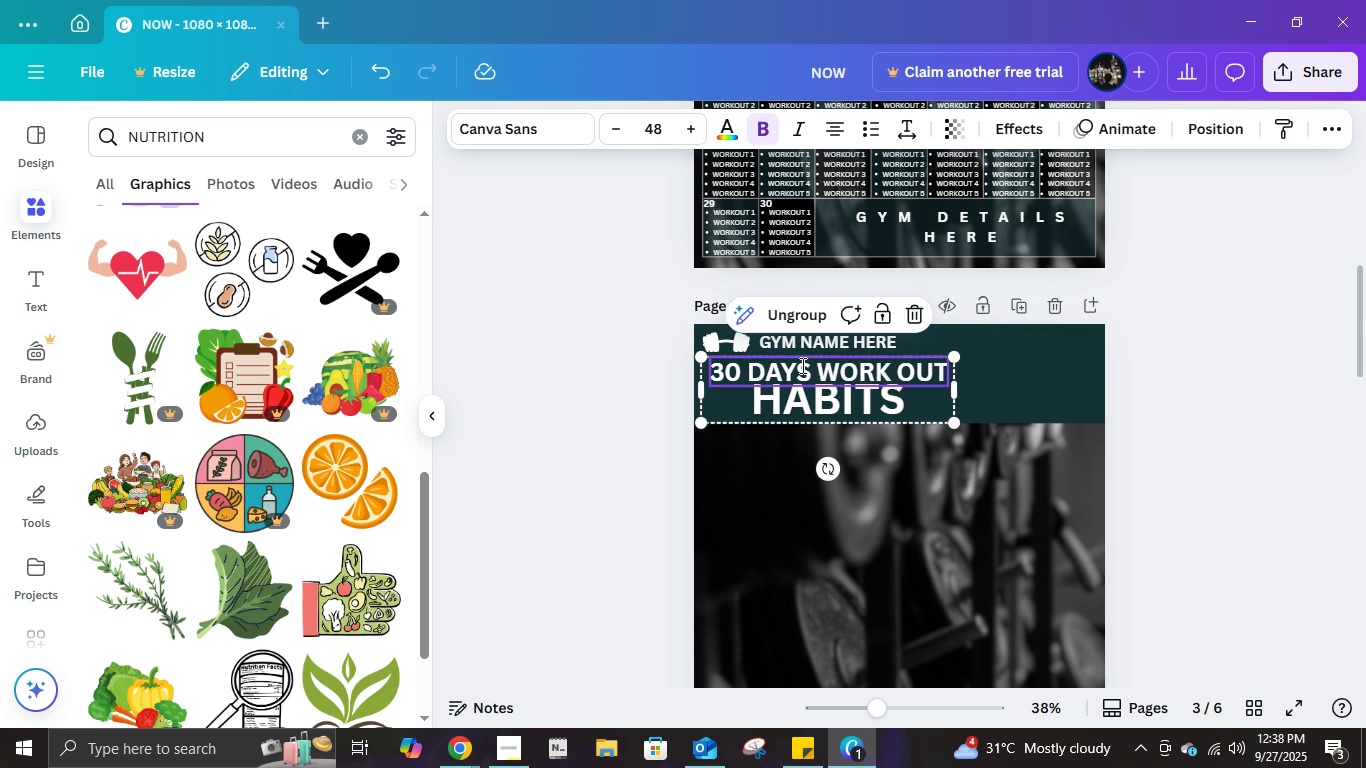 
double_click([801, 365])
 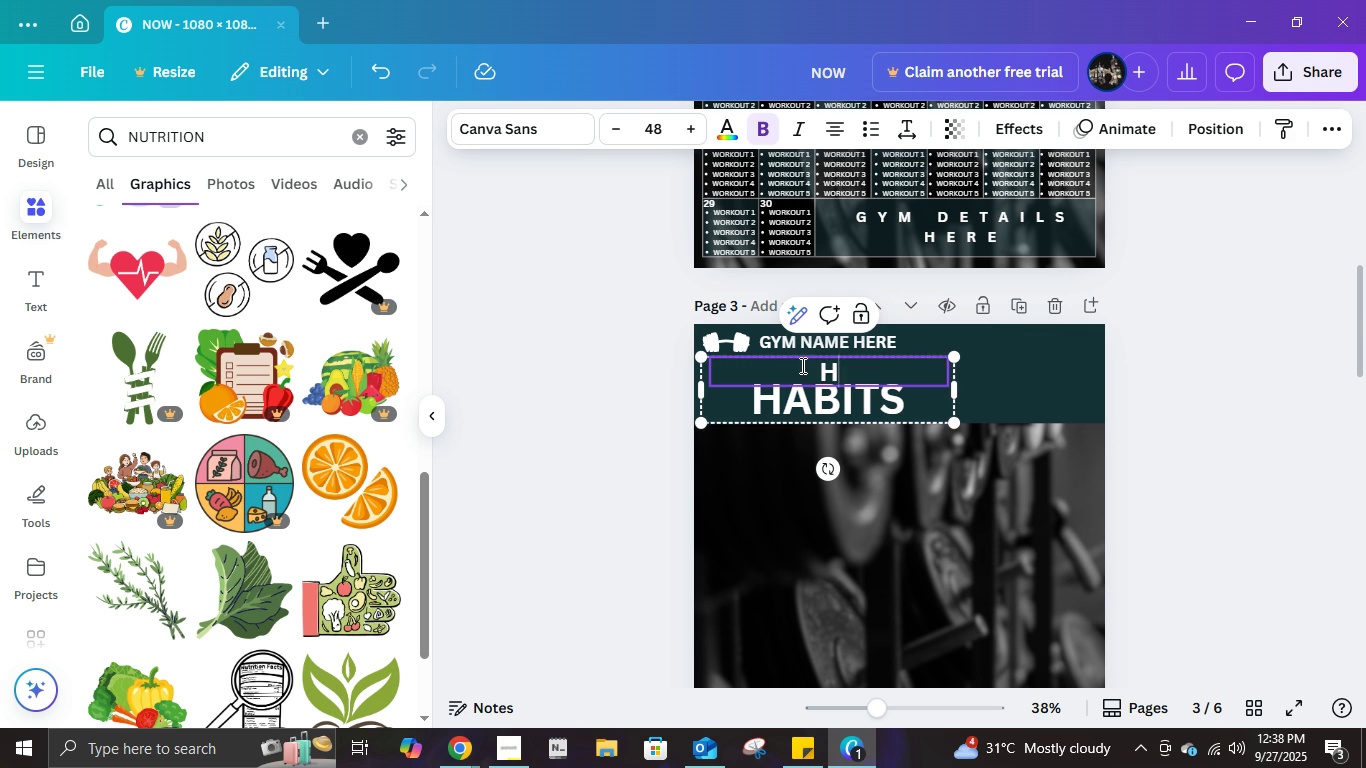 
type(HEALTHY)
 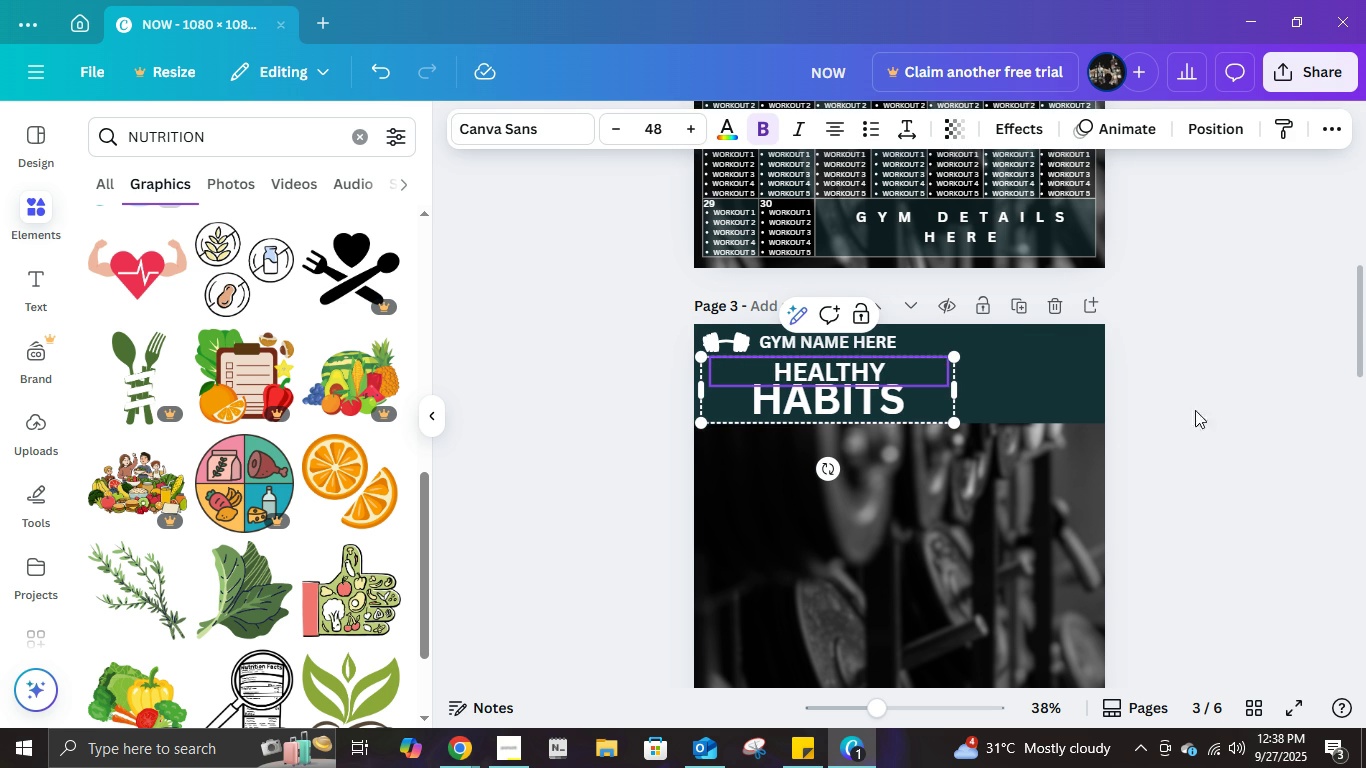 
left_click([1216, 418])